 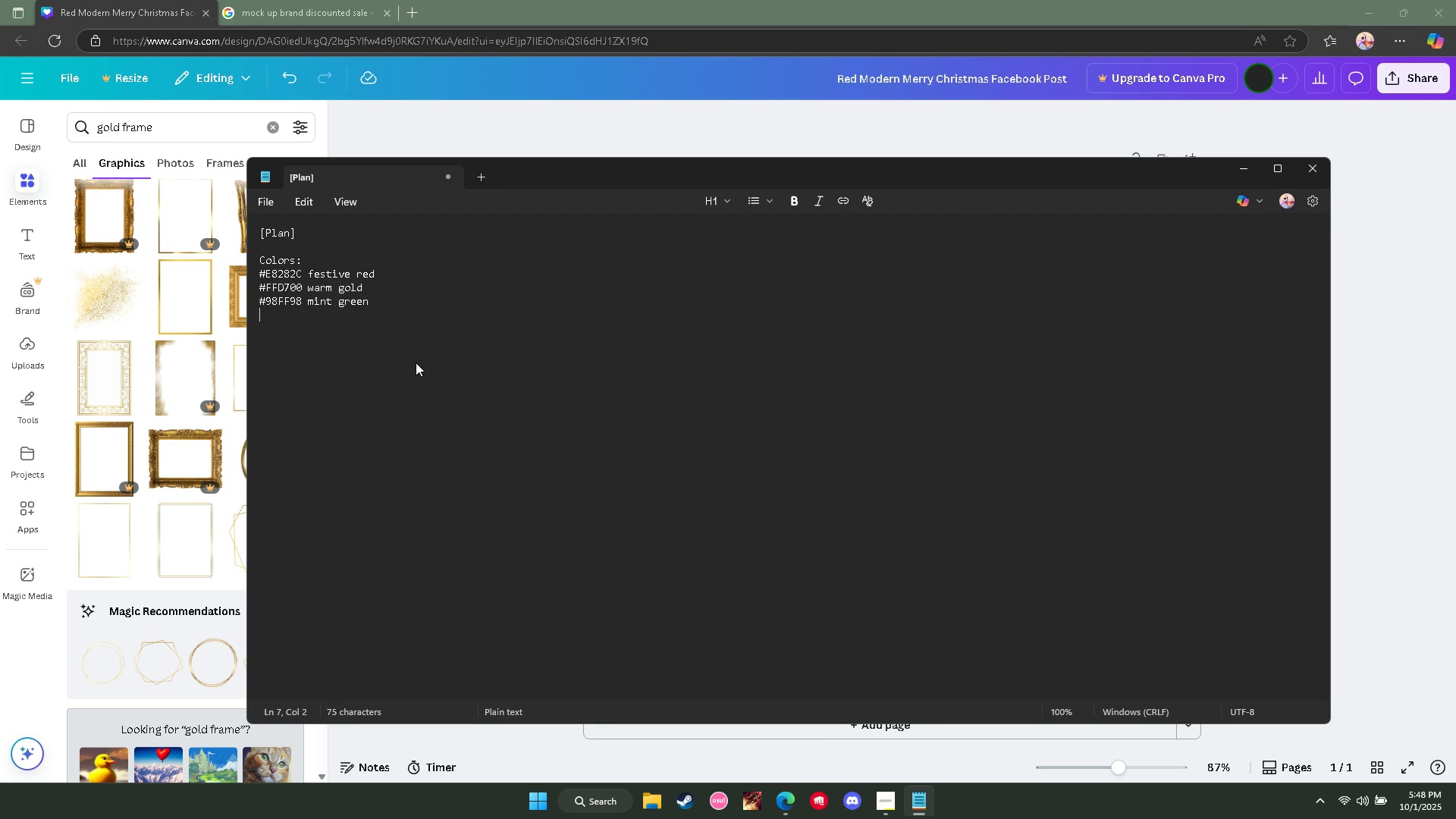 
key(Backspace)
 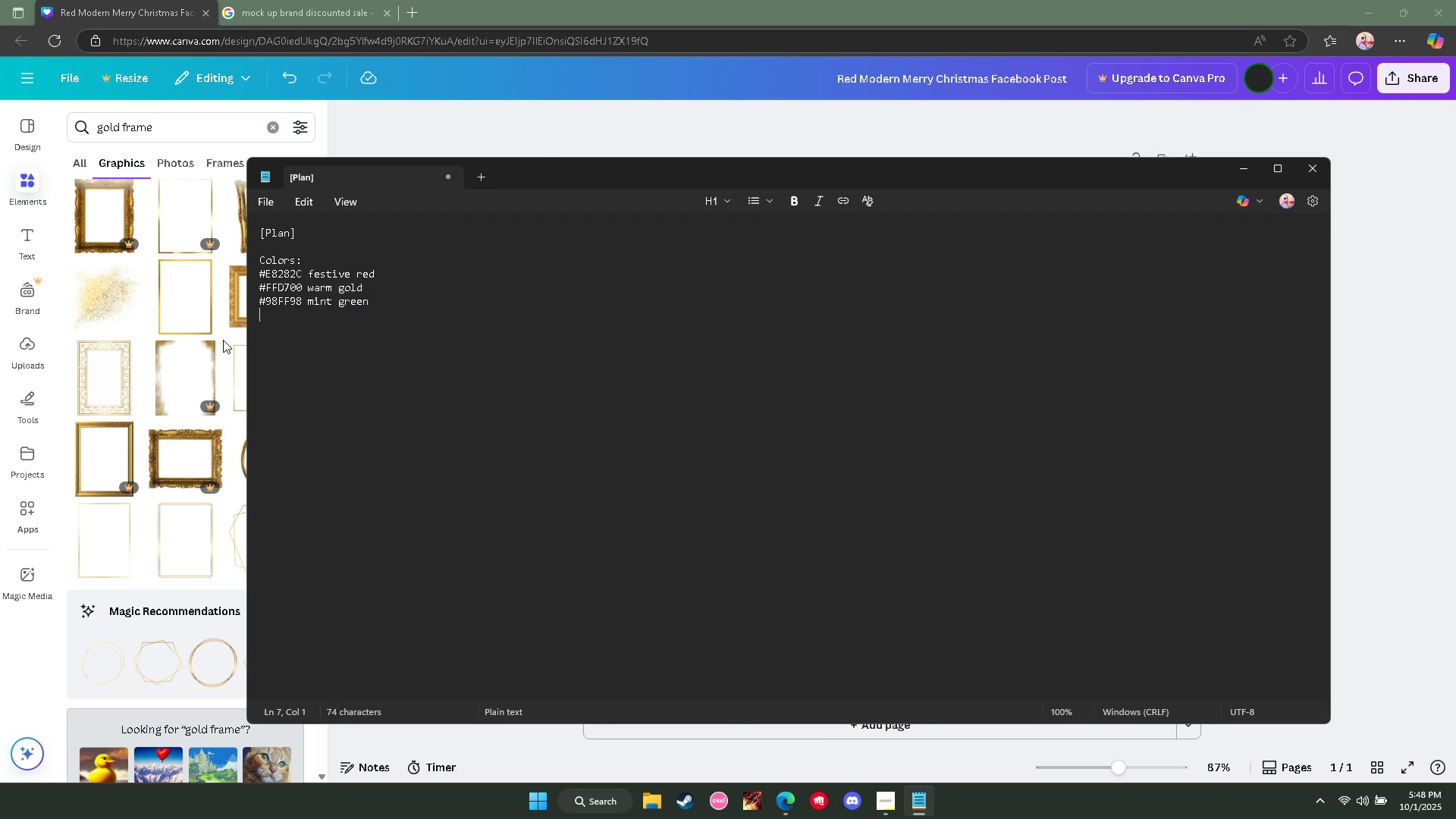 
key(Backspace)
 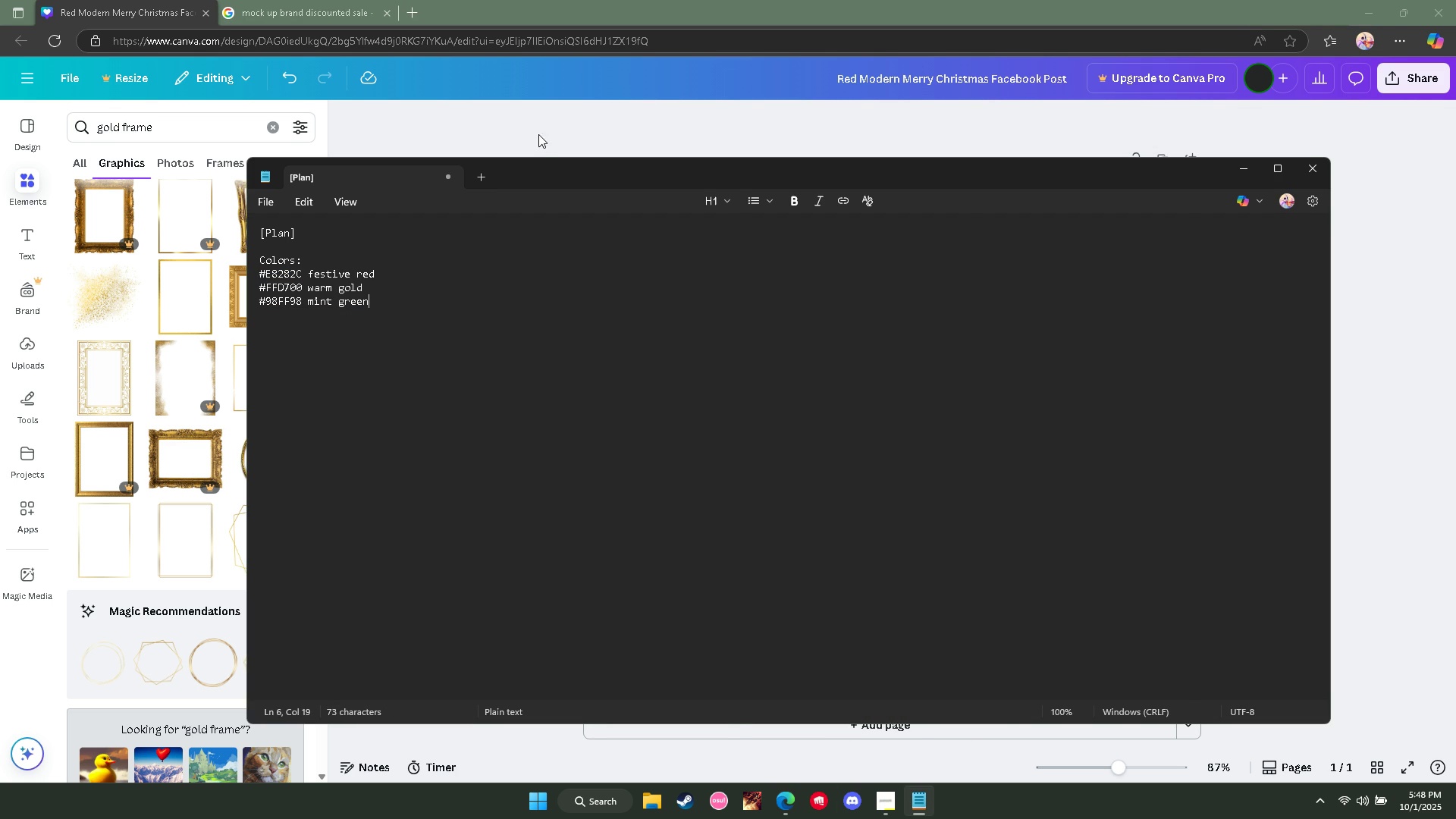 
left_click([541, 130])
 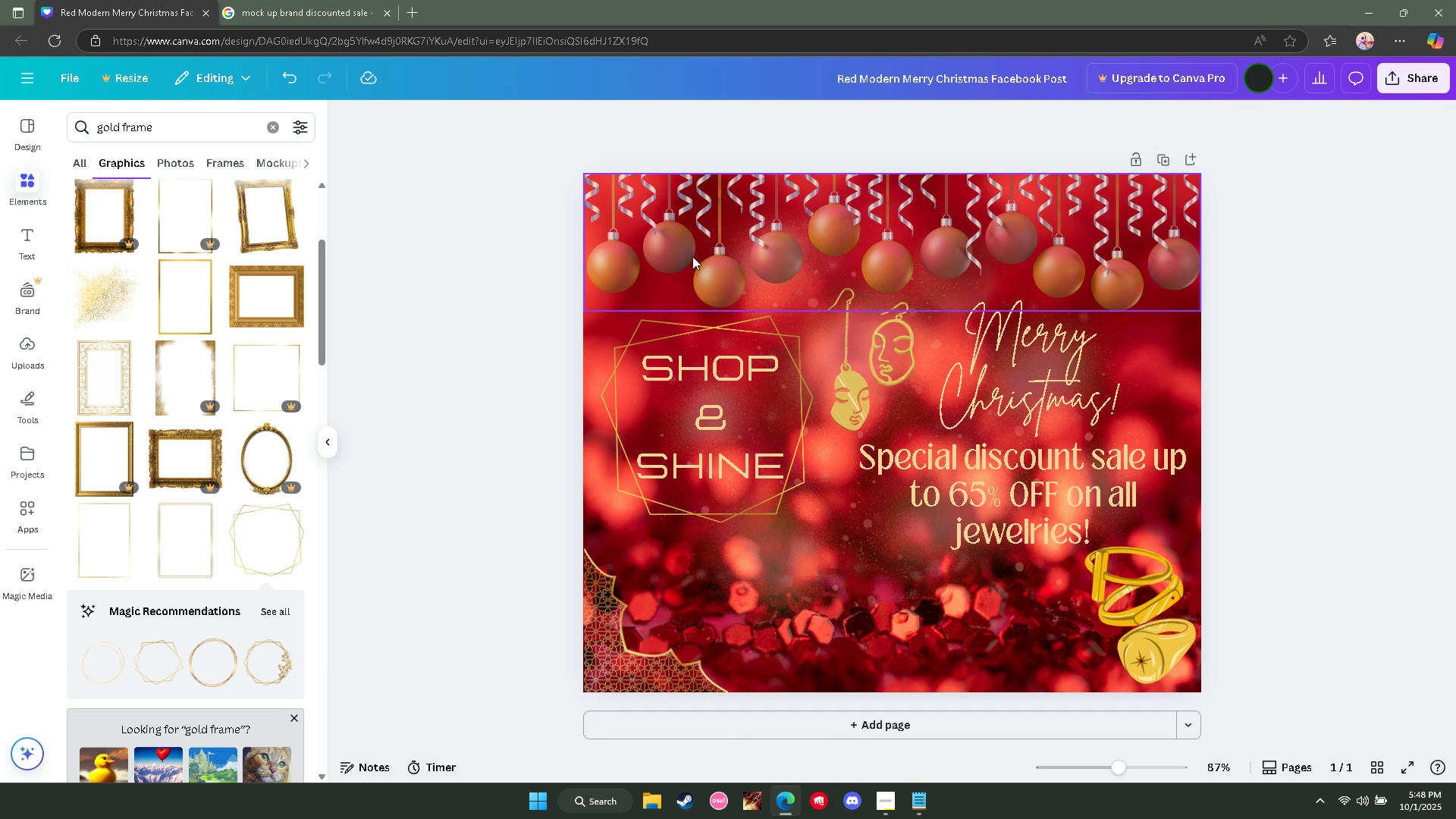 
left_click([686, 250])
 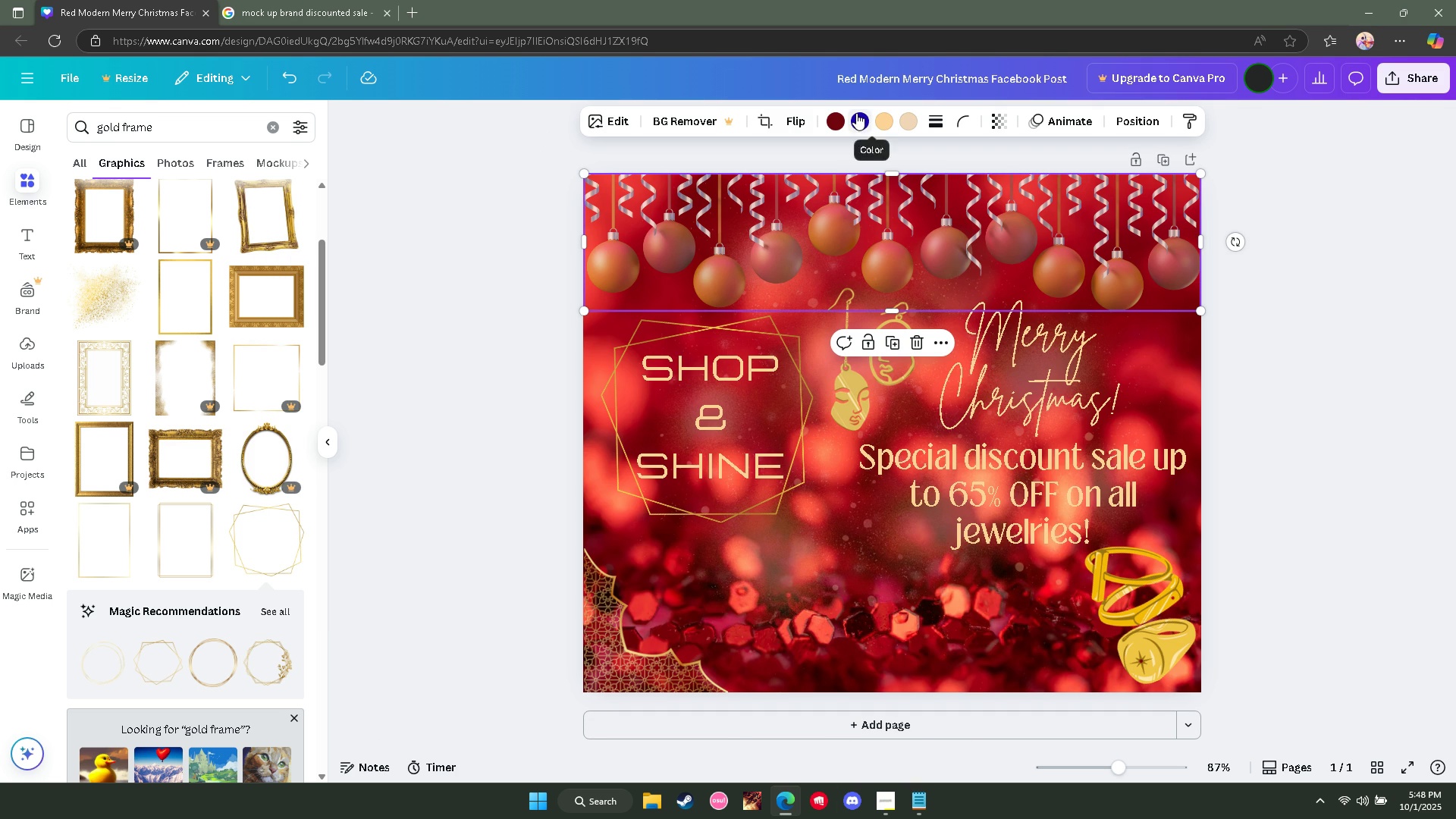 
left_click([856, 113])
 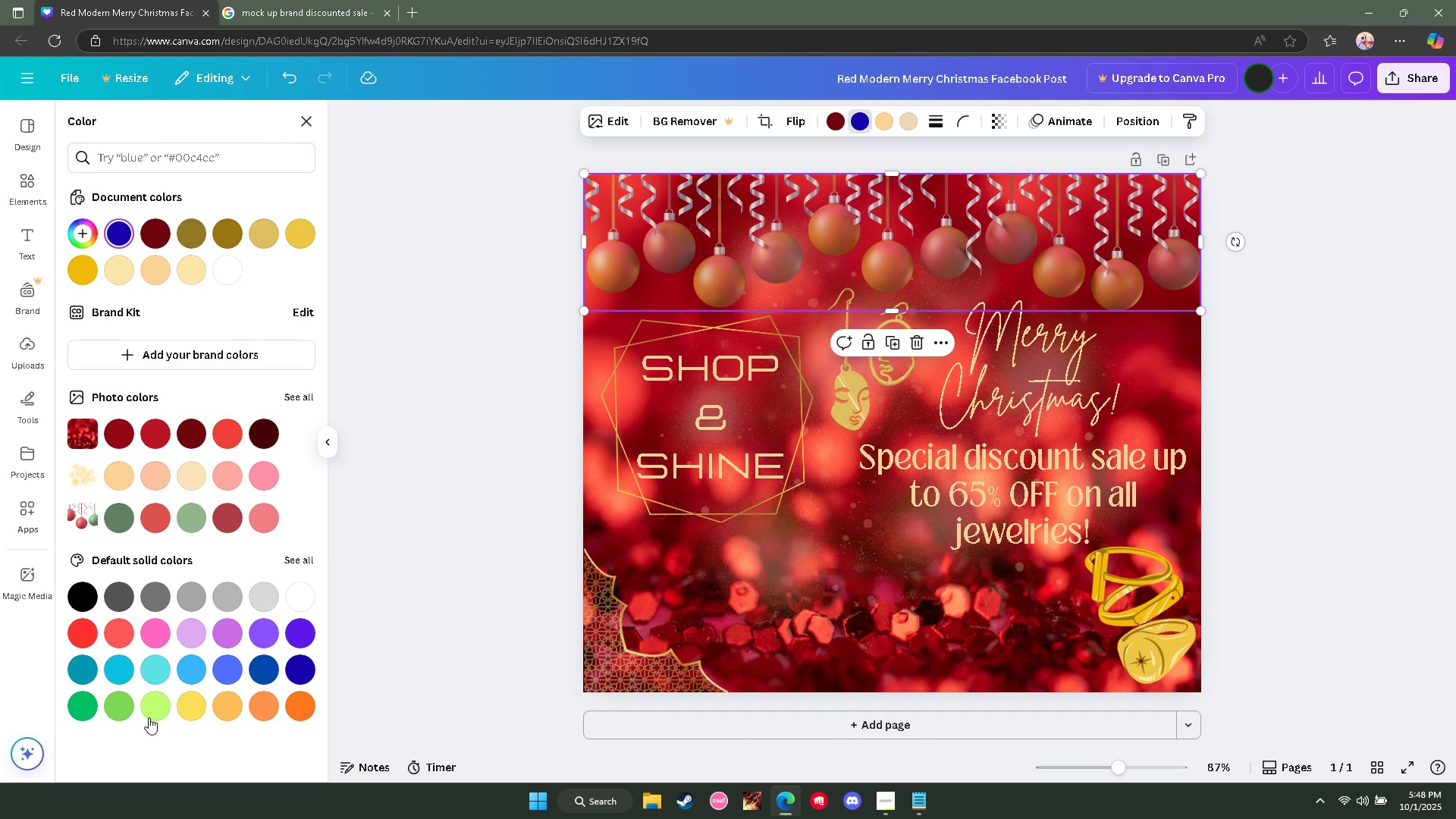 
left_click([148, 706])
 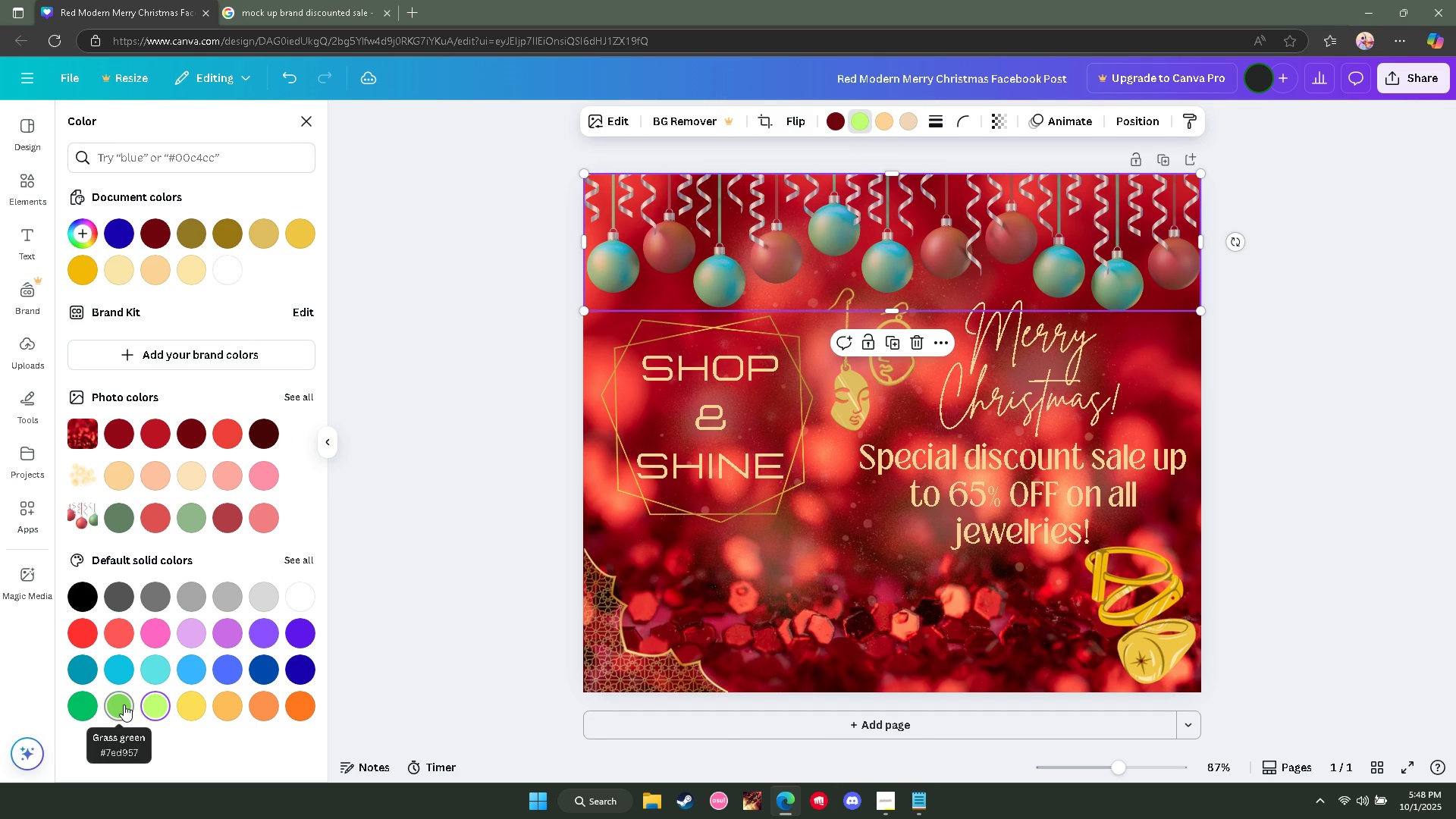 
left_click([124, 704])